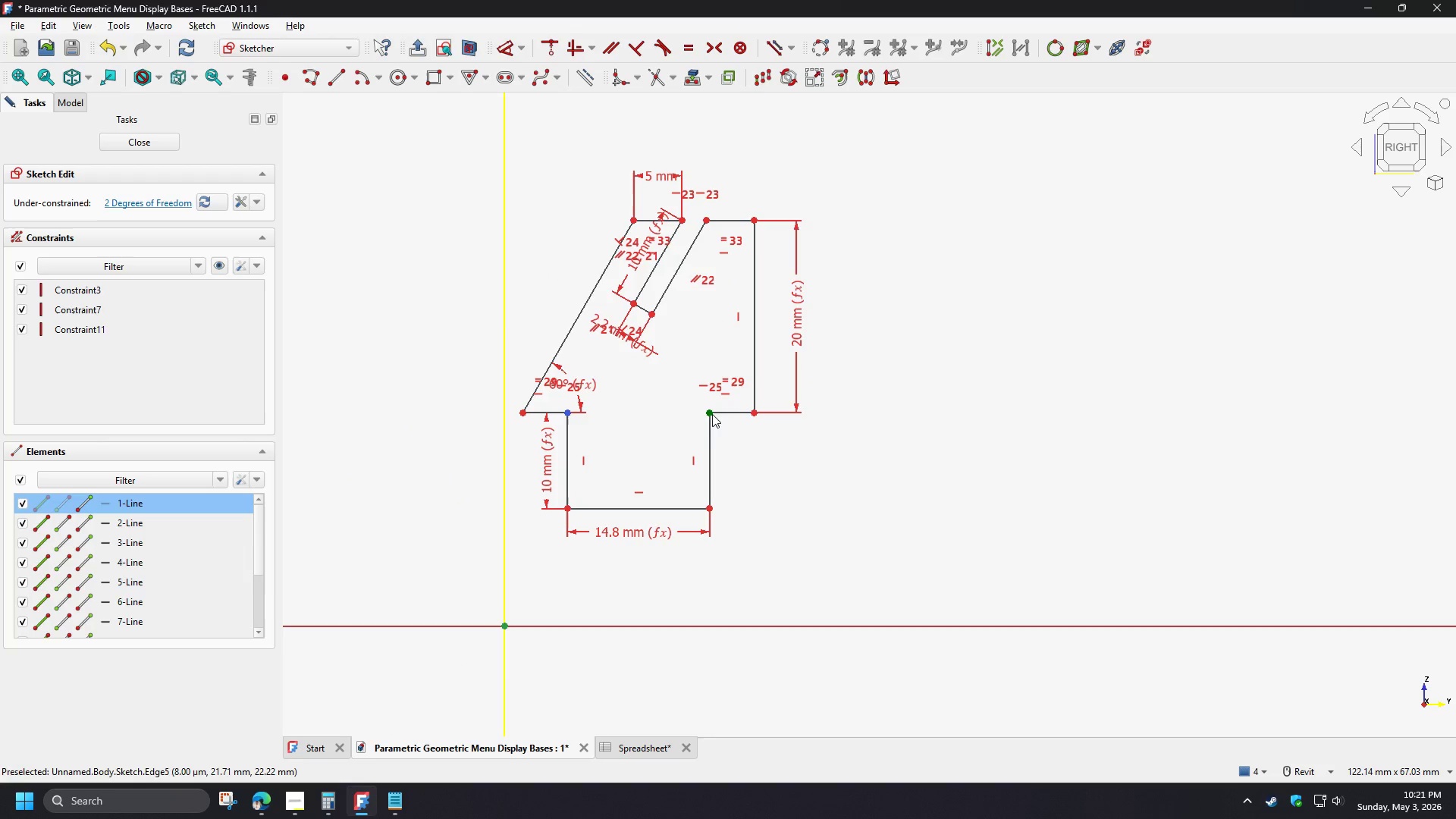 
left_click([711, 414])
 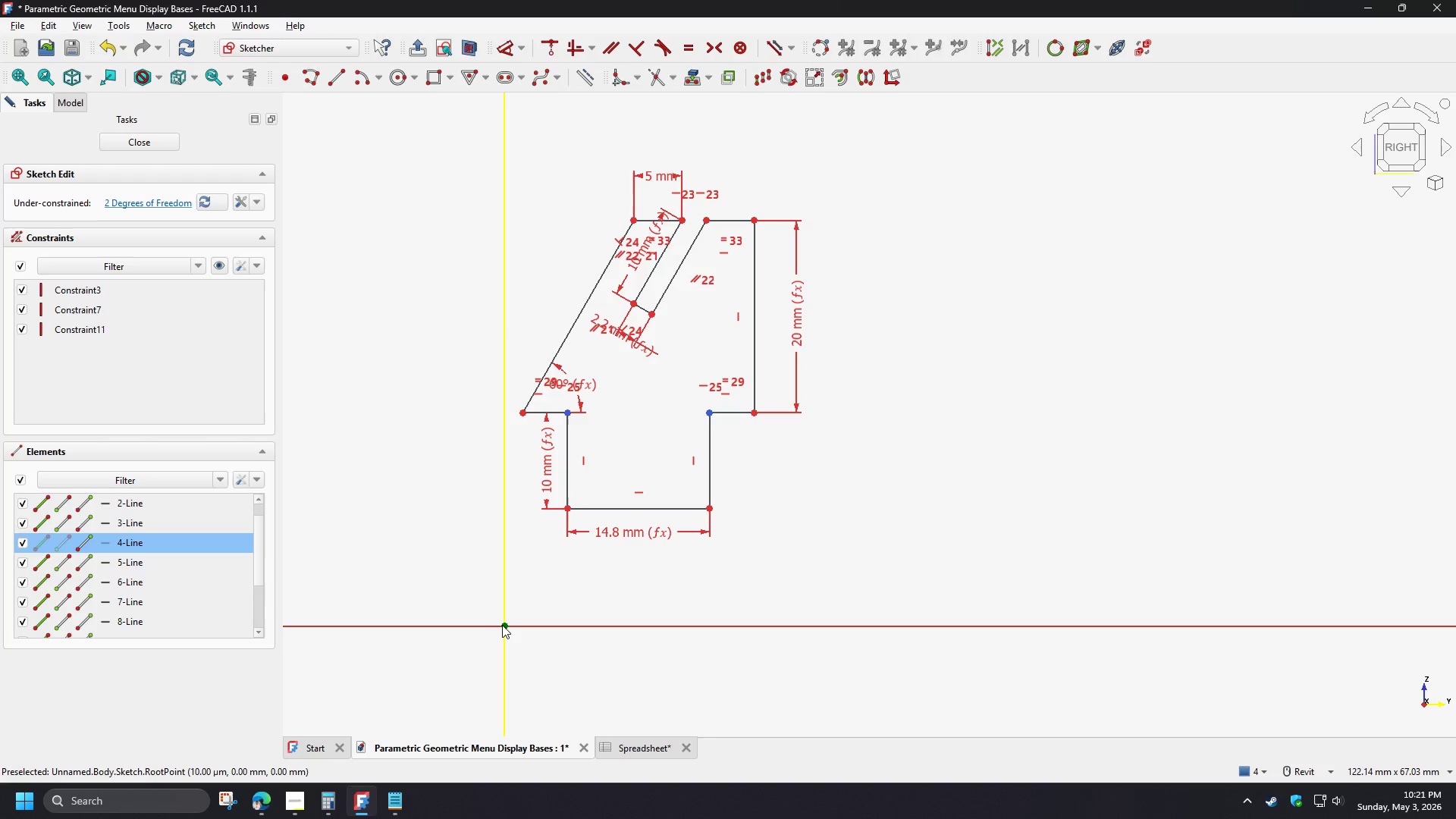 
left_click([503, 625])
 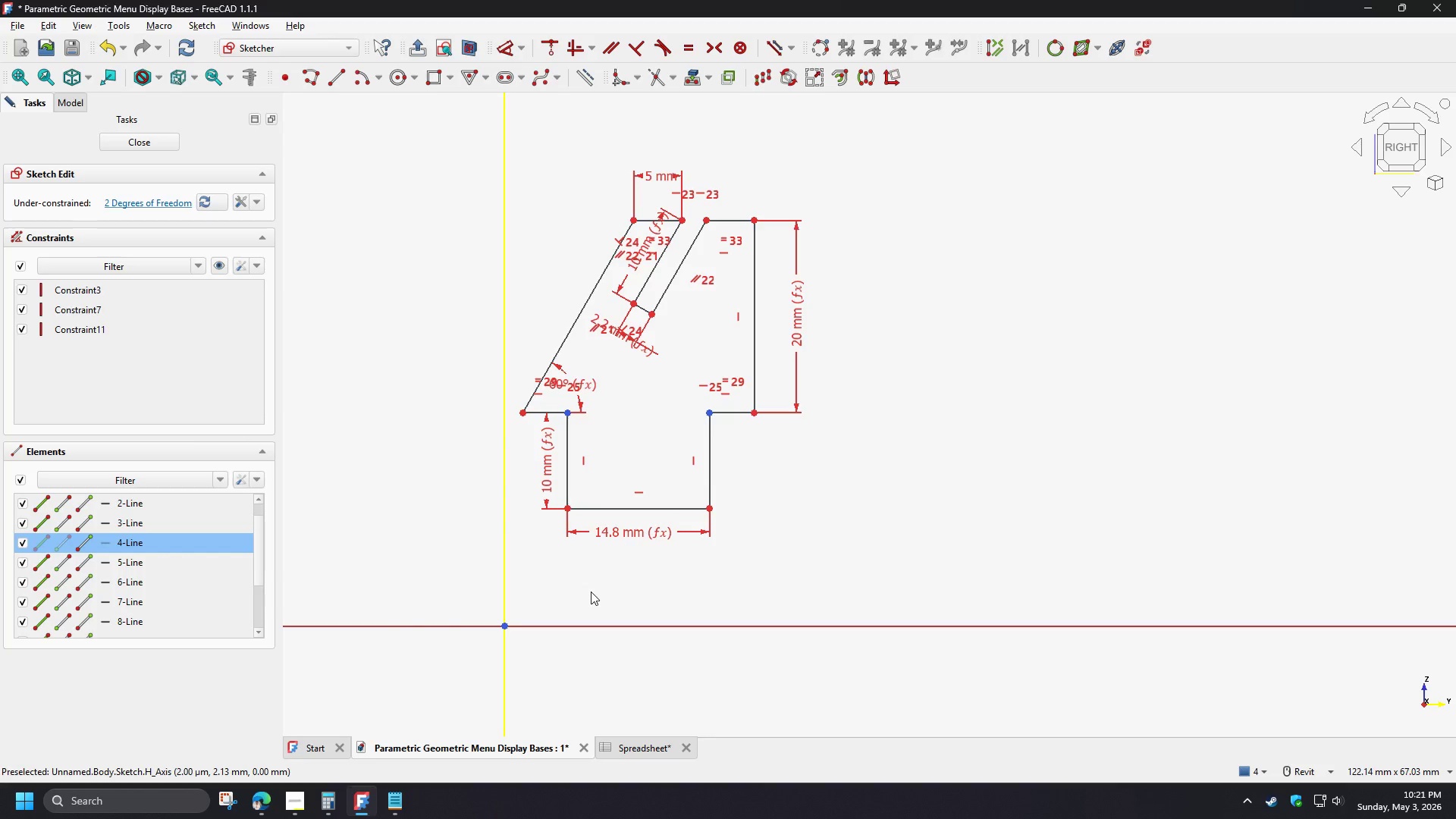 
key(S)
 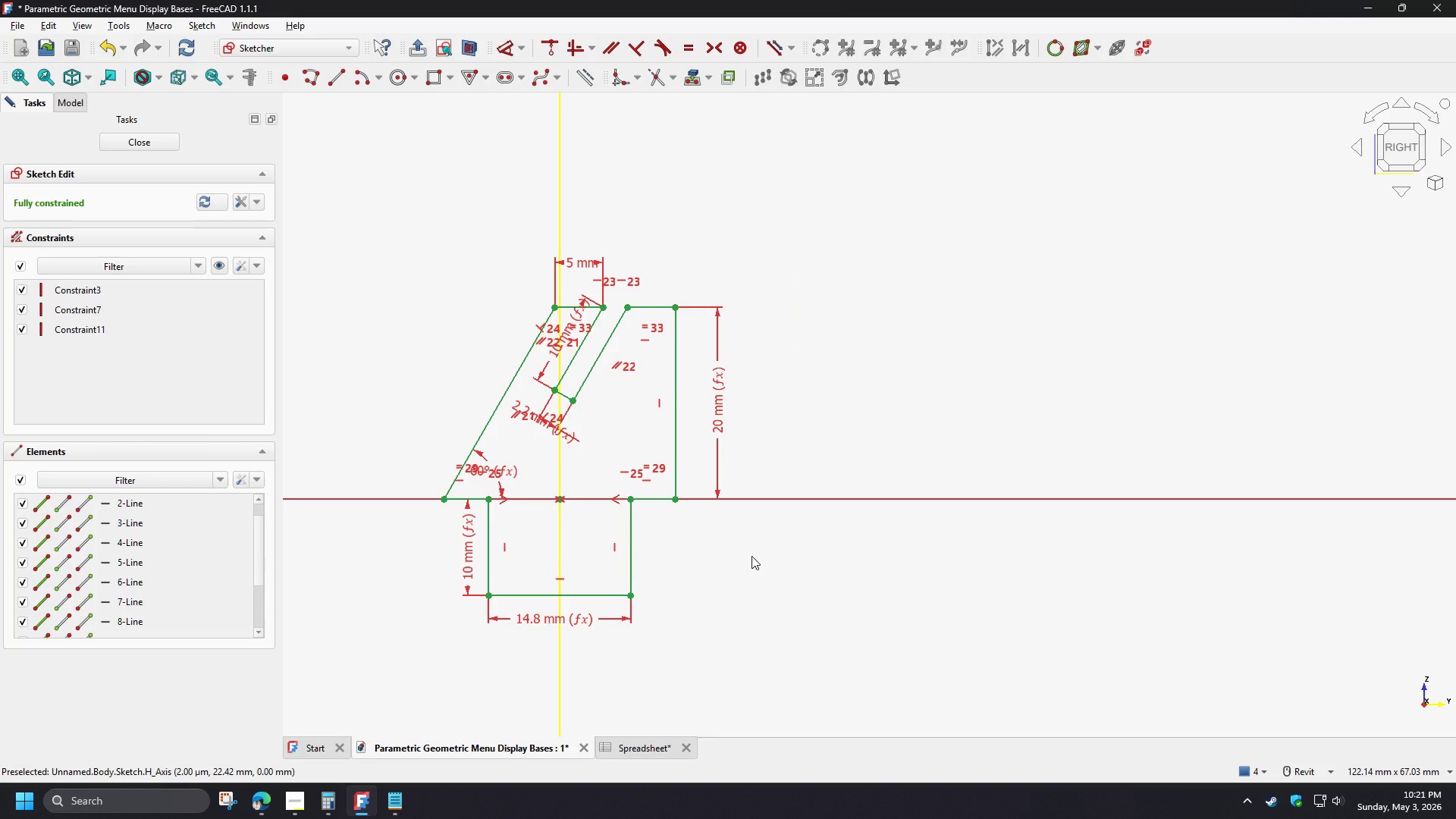 
left_click([751, 555])
 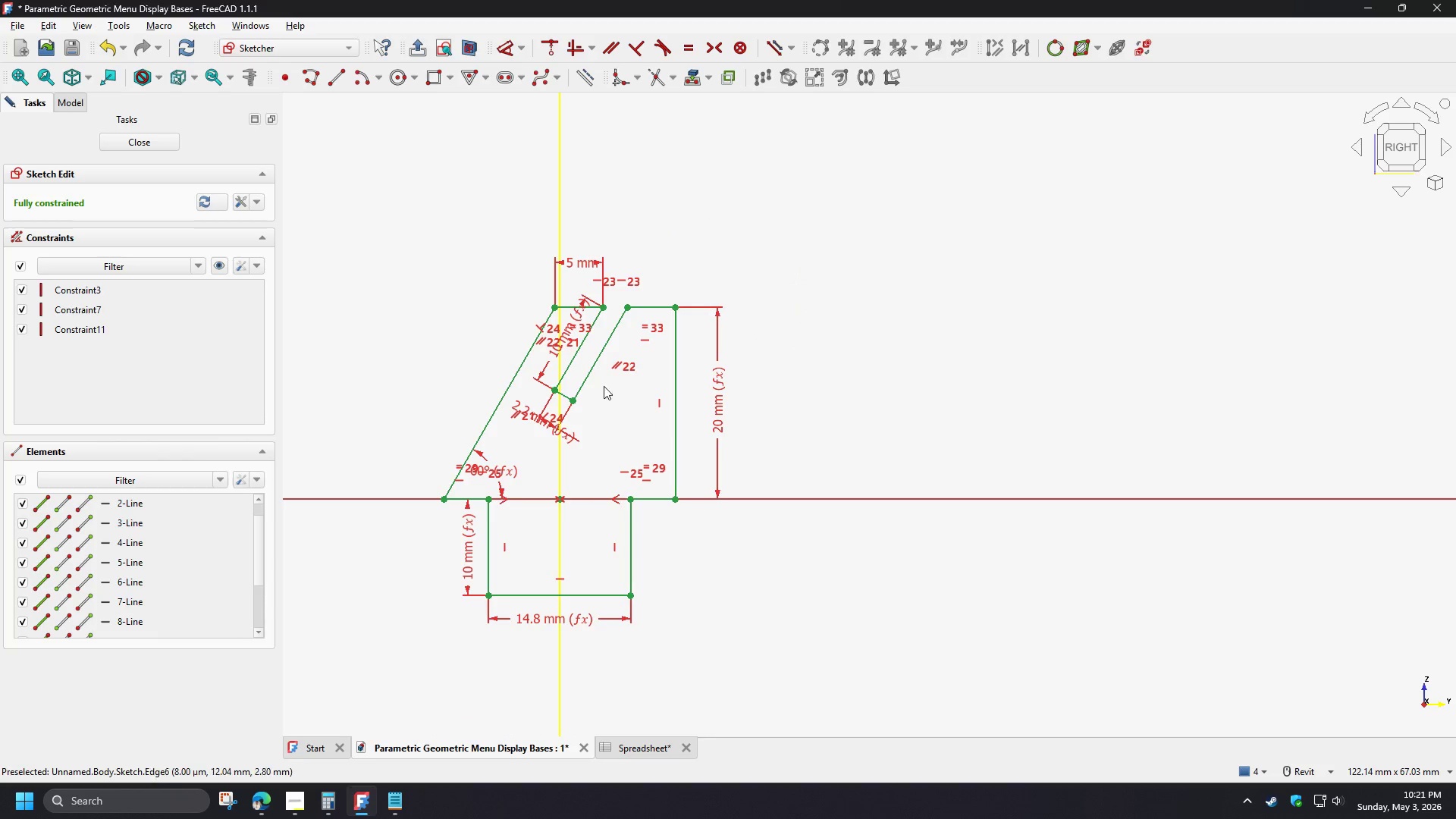 
scroll: coordinate [588, 368], scroll_direction: up, amount: 3.0
 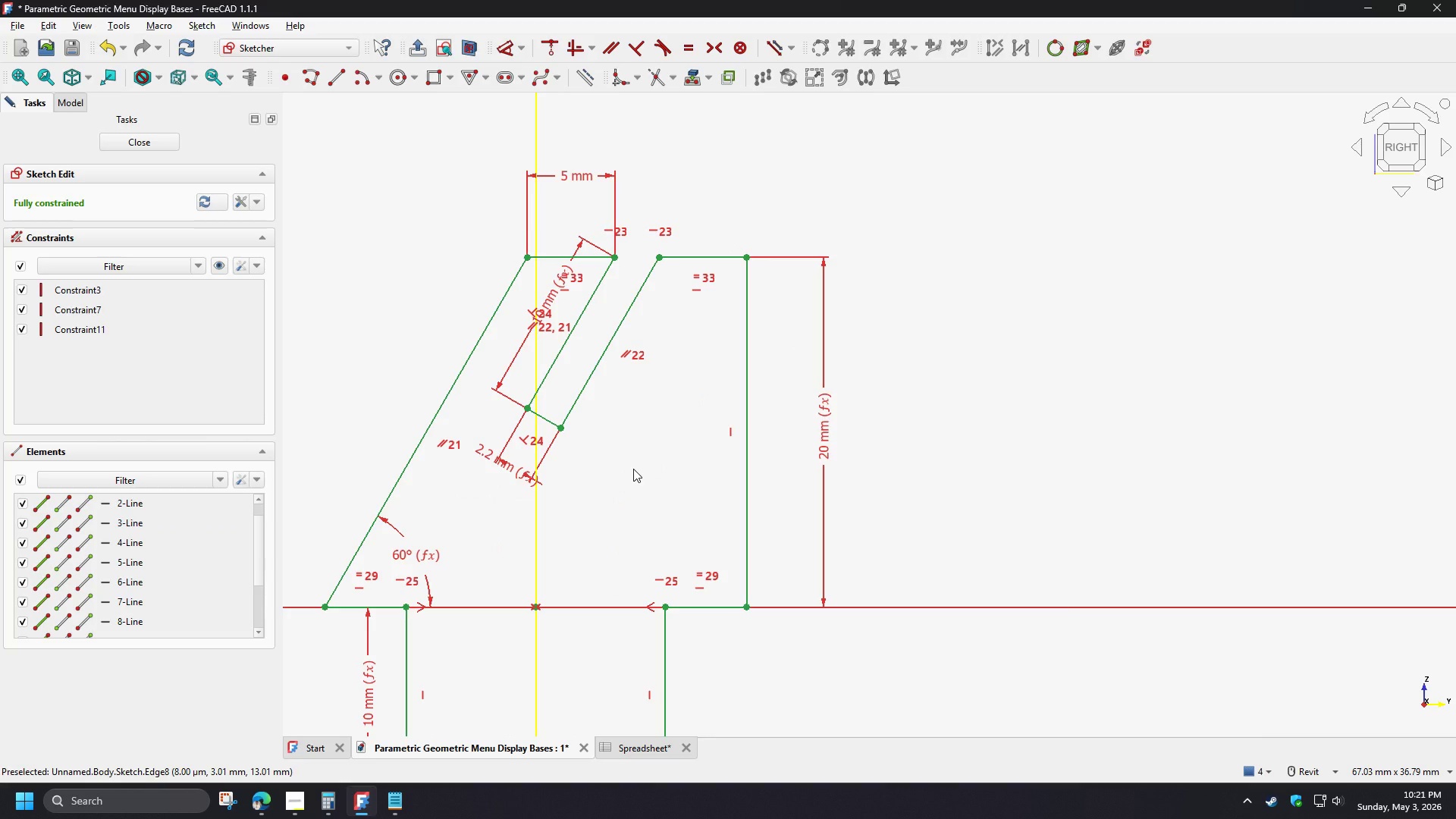 
scroll: coordinate [633, 469], scroll_direction: down, amount: 2.0
 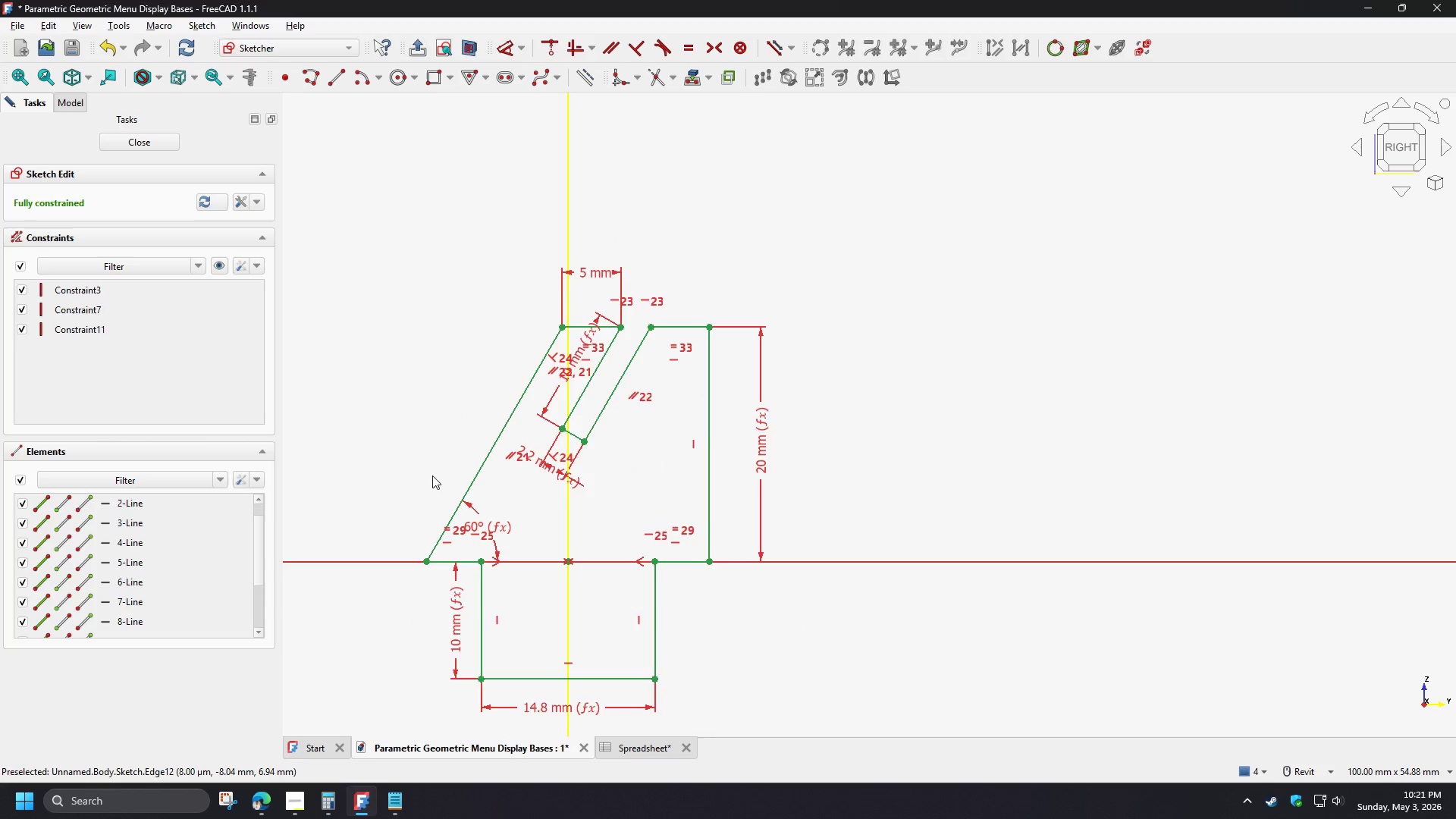 
scroll: coordinate [435, 510], scroll_direction: up, amount: 2.0
 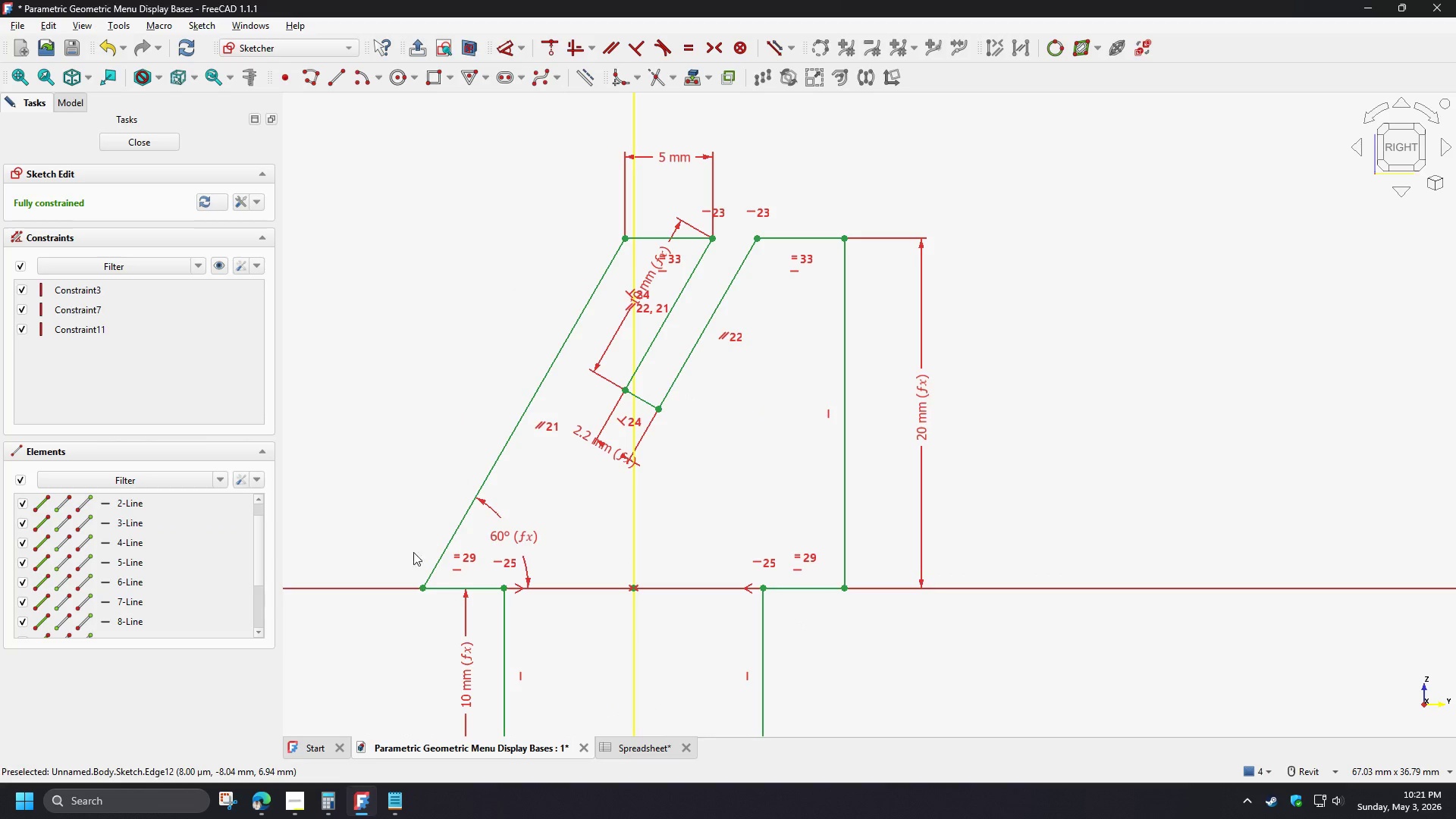 
left_click([290, 804])